 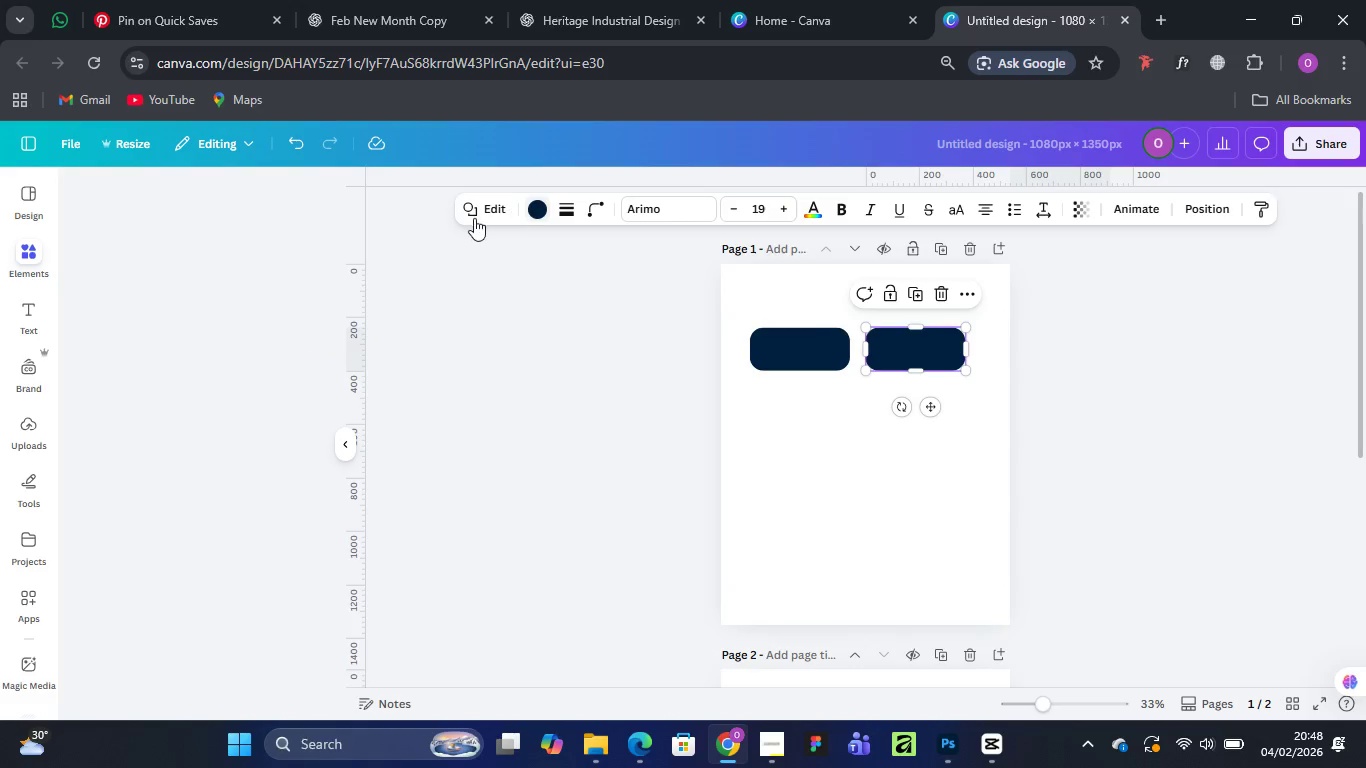 
left_click([534, 208])
 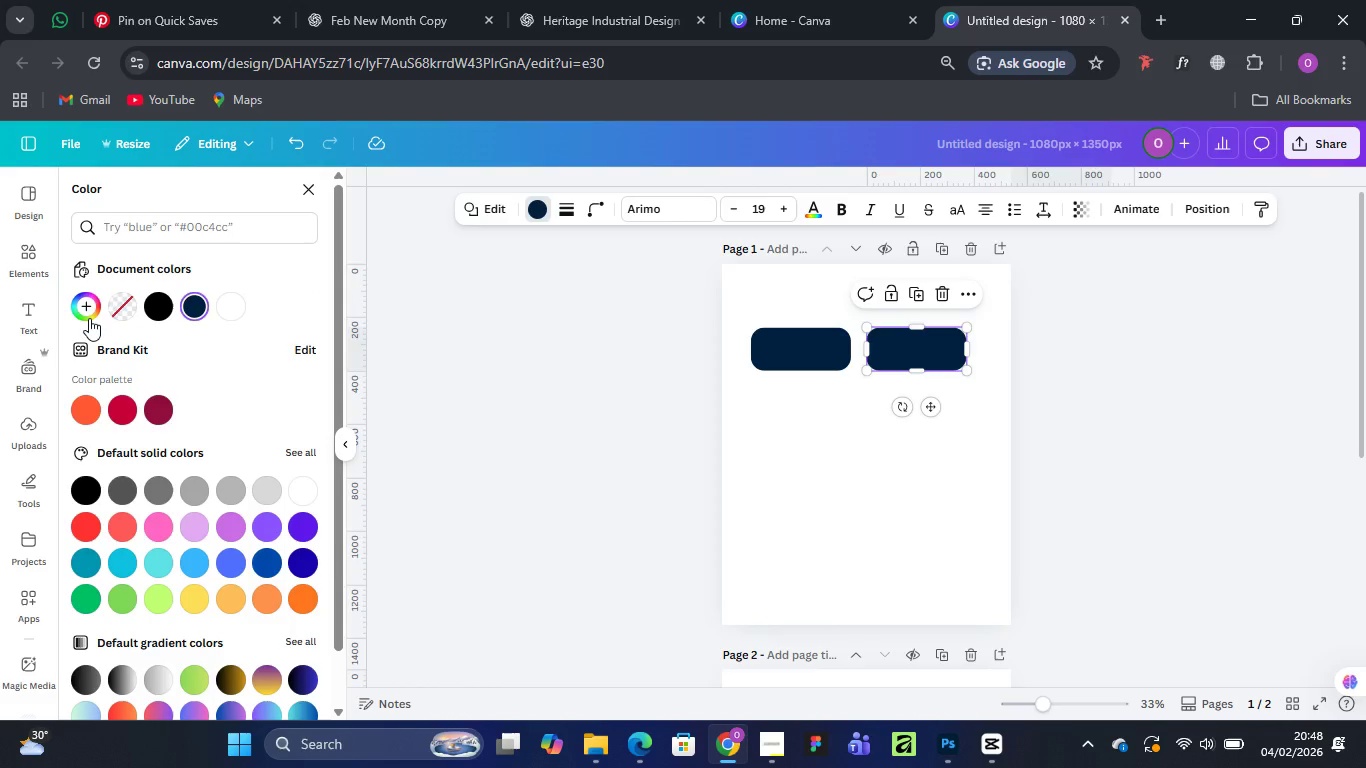 
left_click([89, 308])
 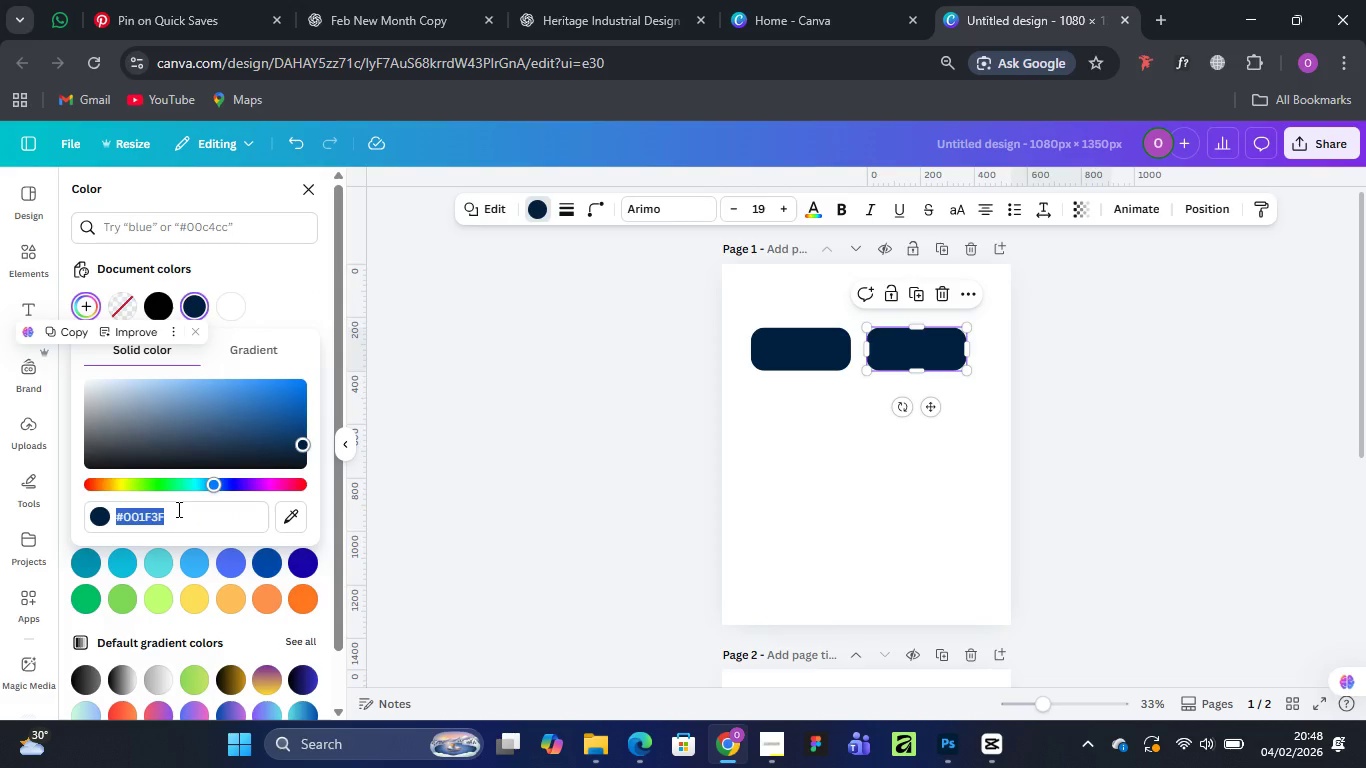 
key(Control+V)
 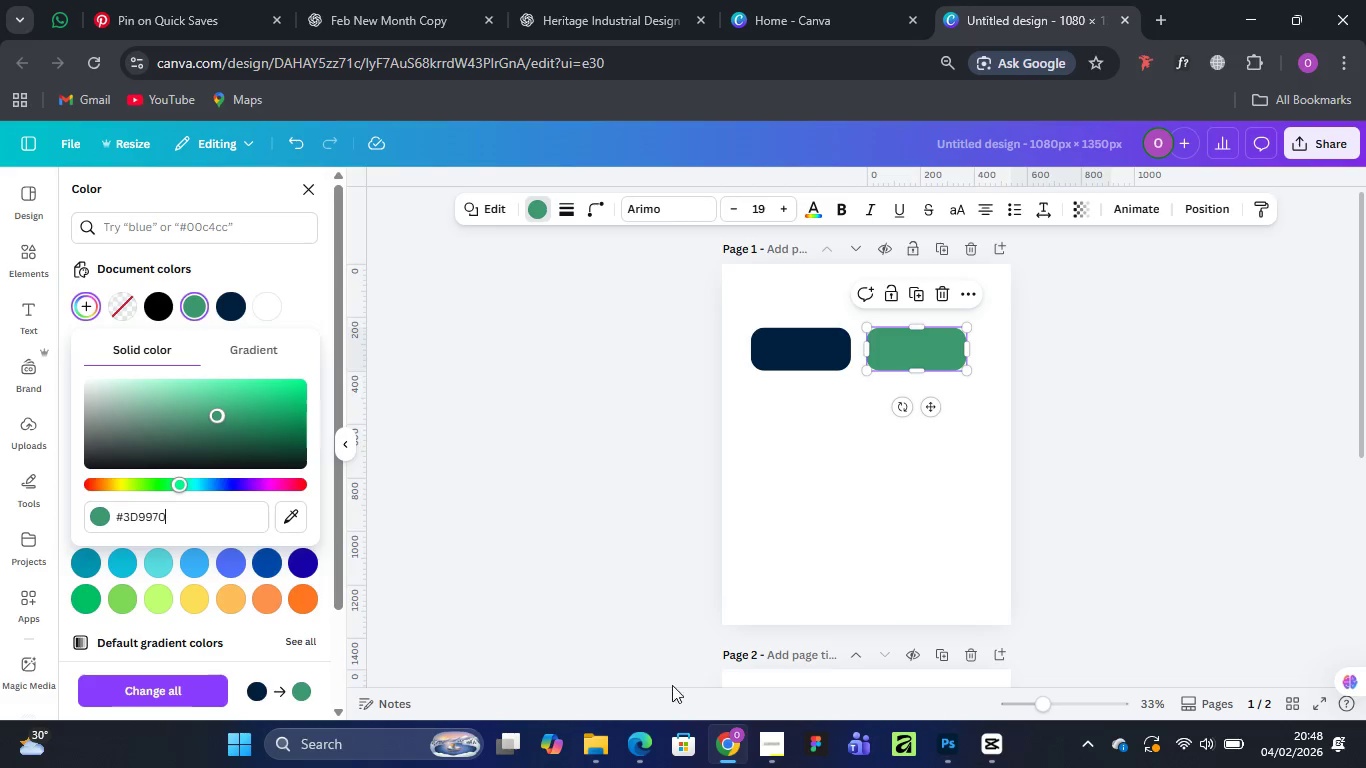 
left_click([845, 486])
 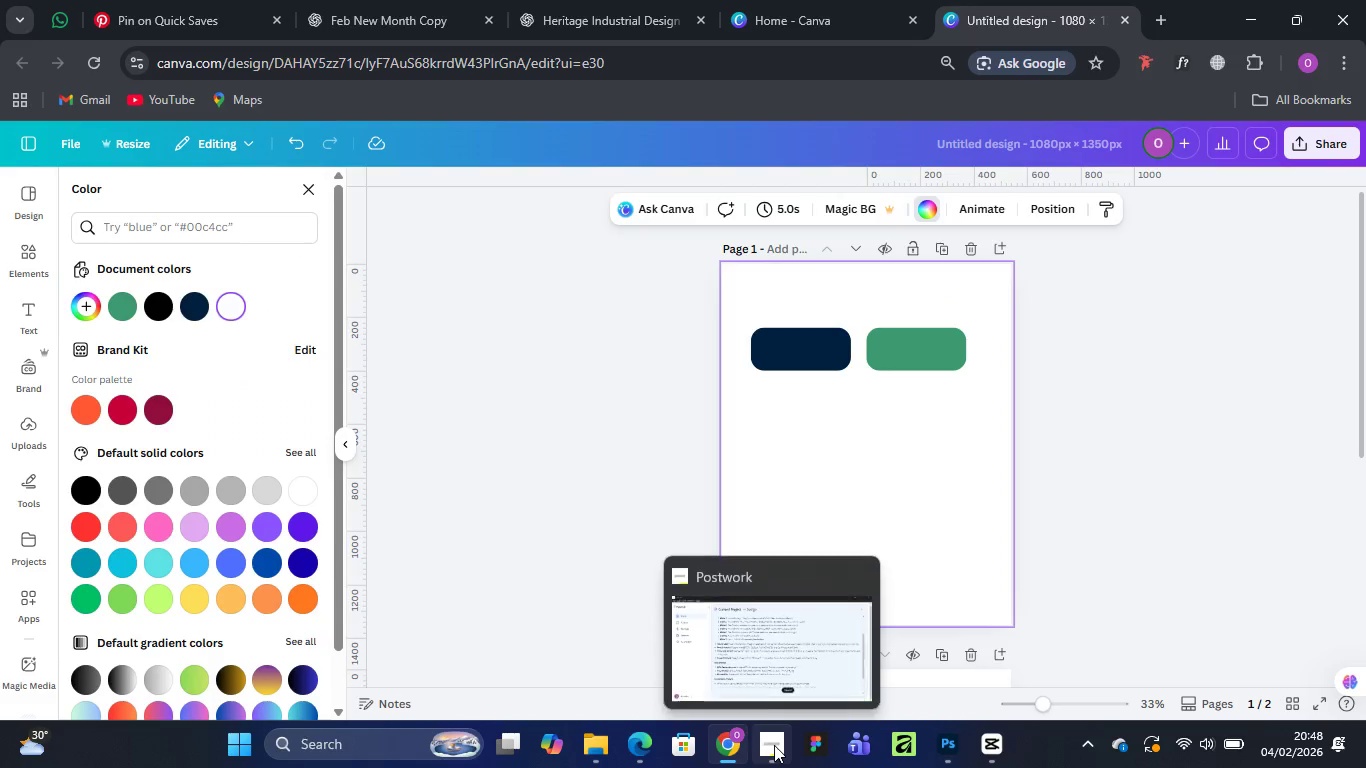 
left_click([790, 627])